 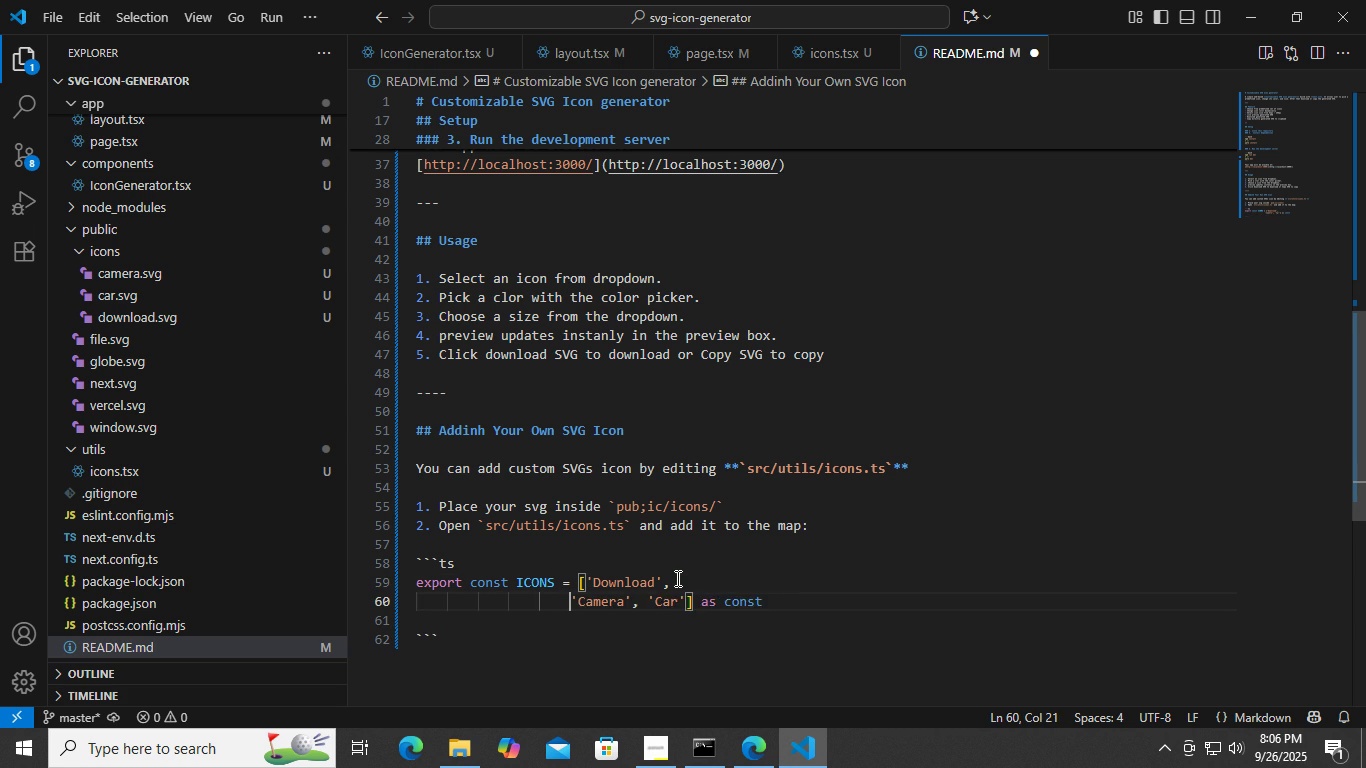 
key(Control+Z)
 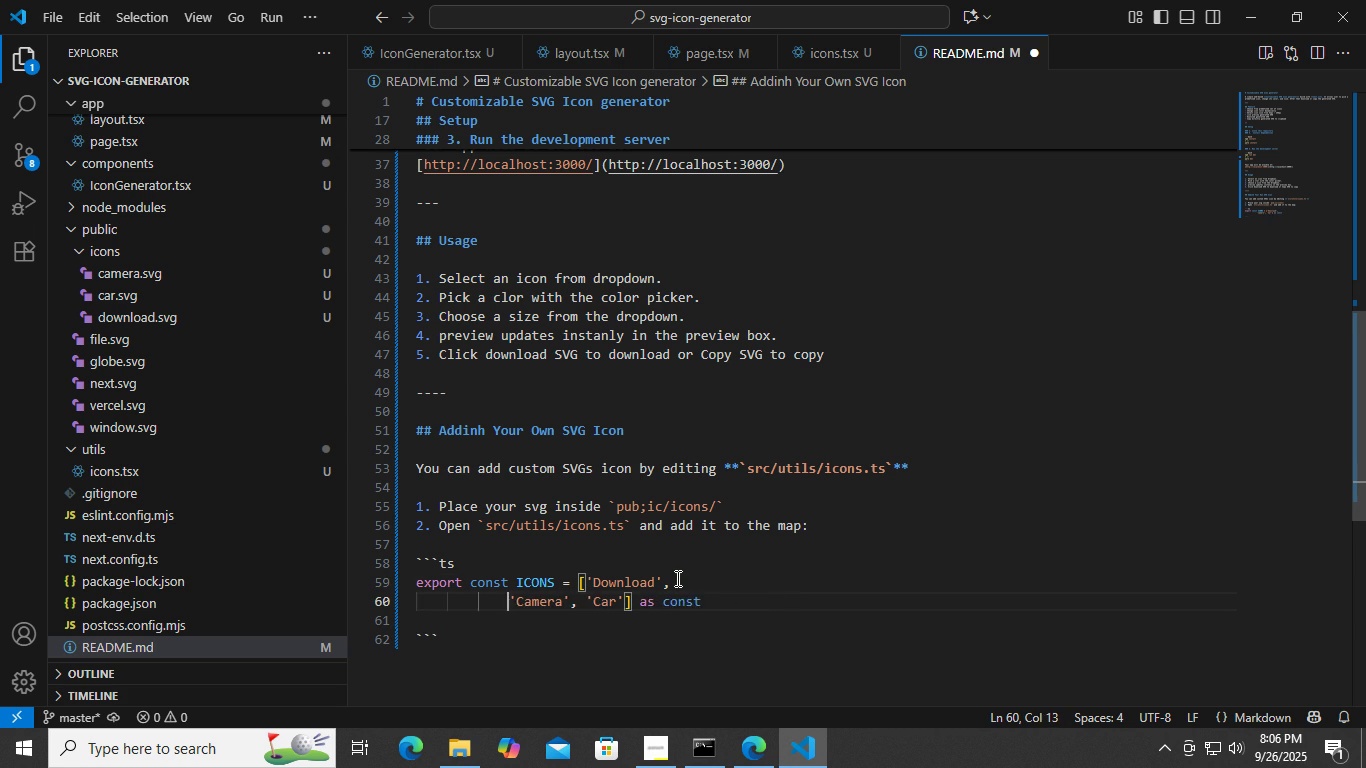 
key(Control+Z)
 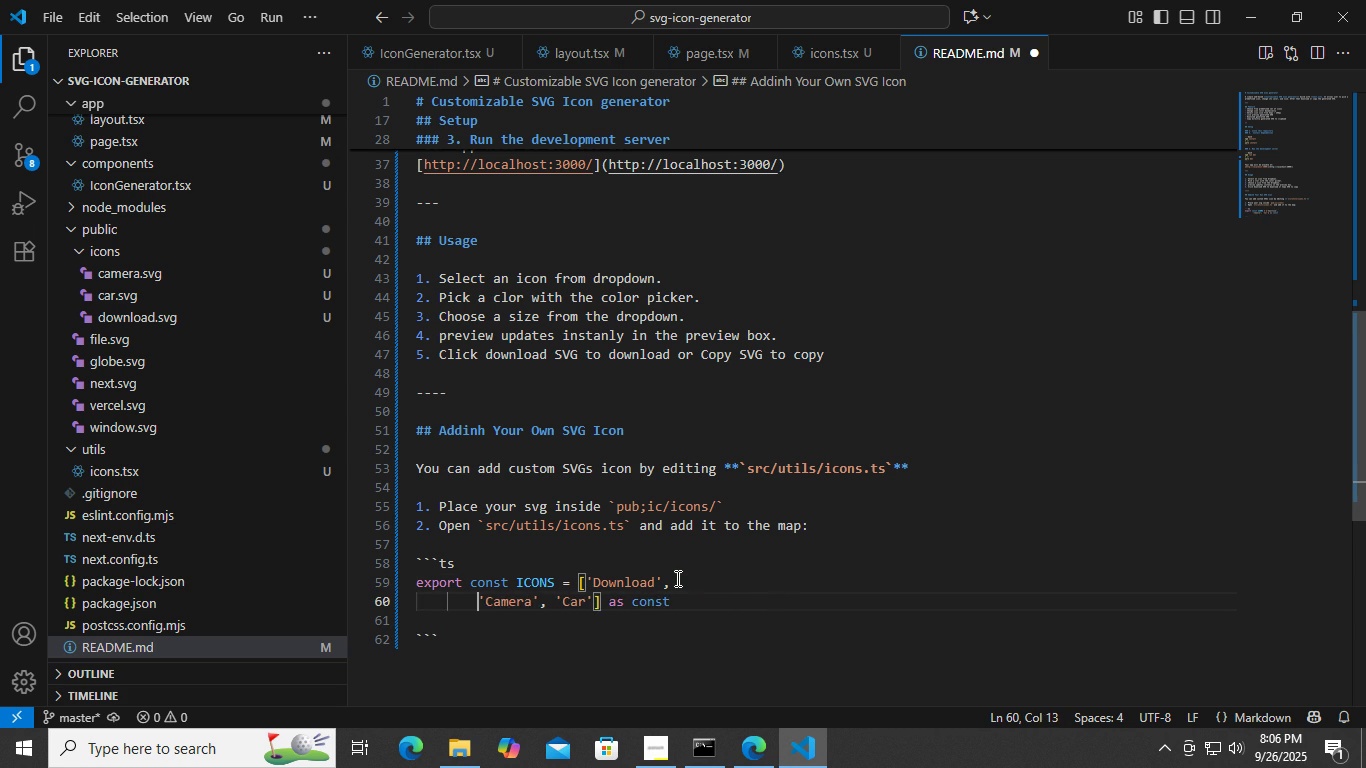 
key(Control+Z)
 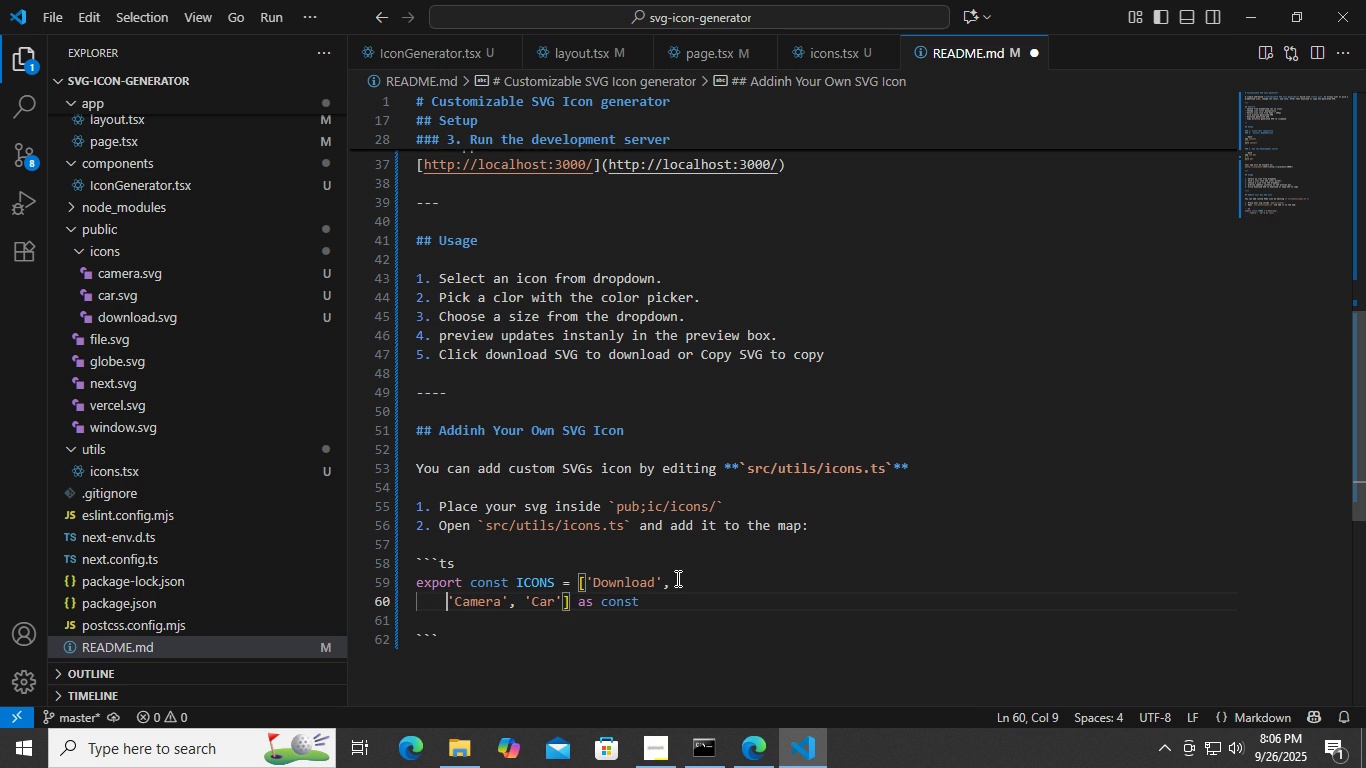 
key(Control+Z)
 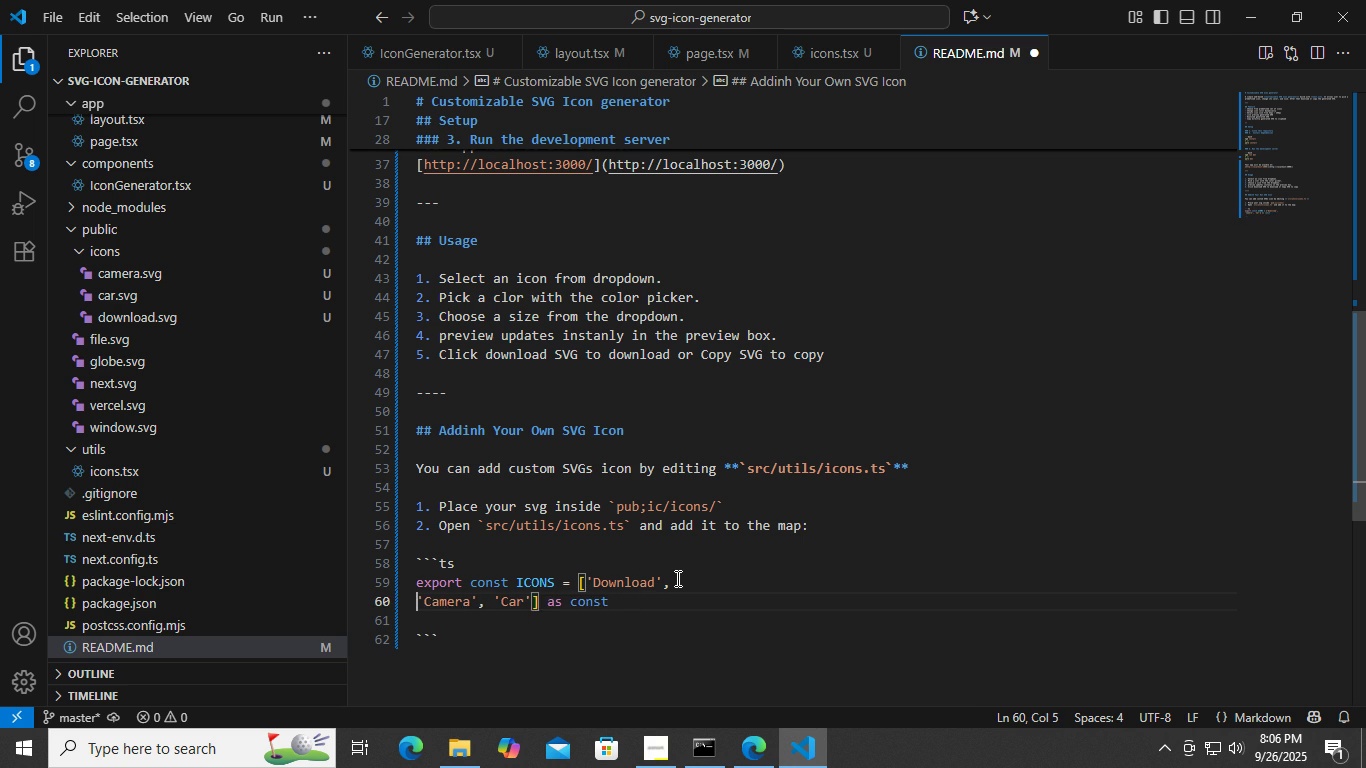 
key(Control+Z)
 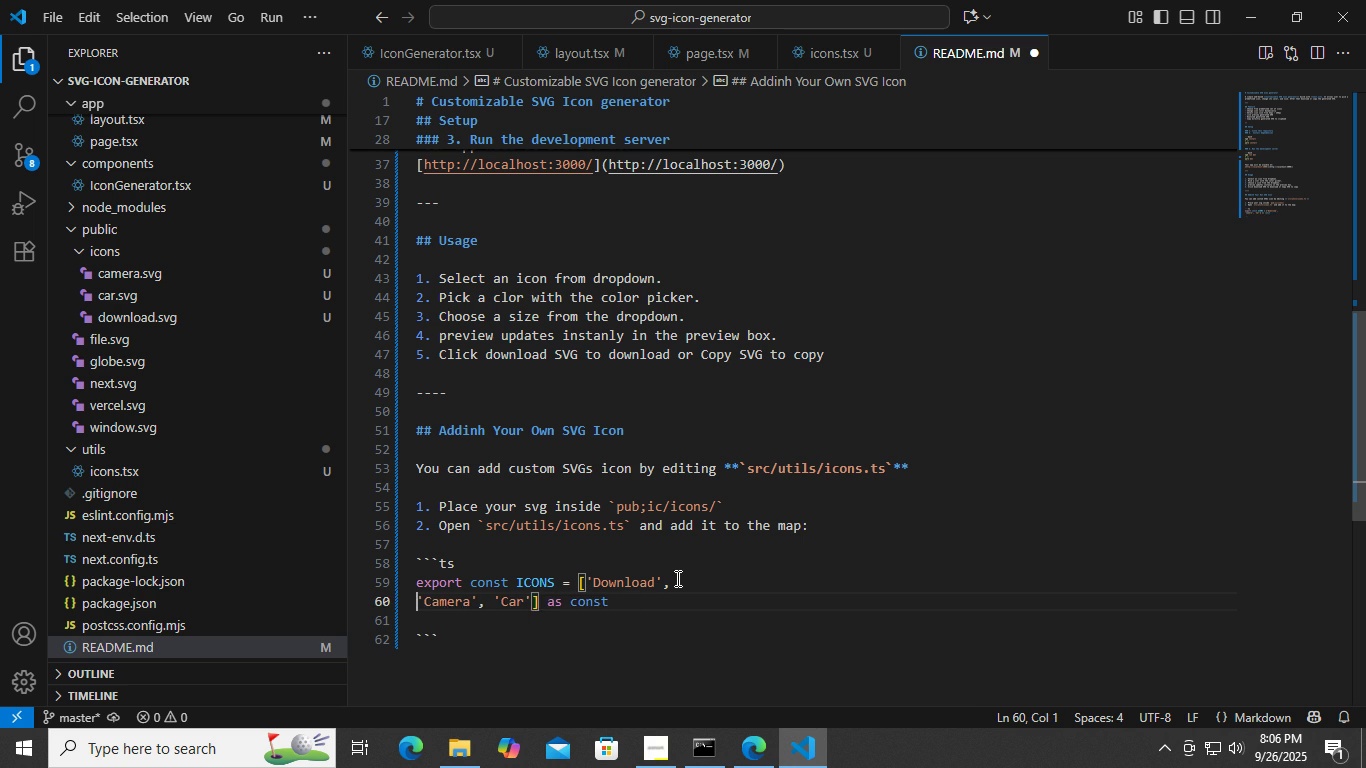 
key(Control+Z)
 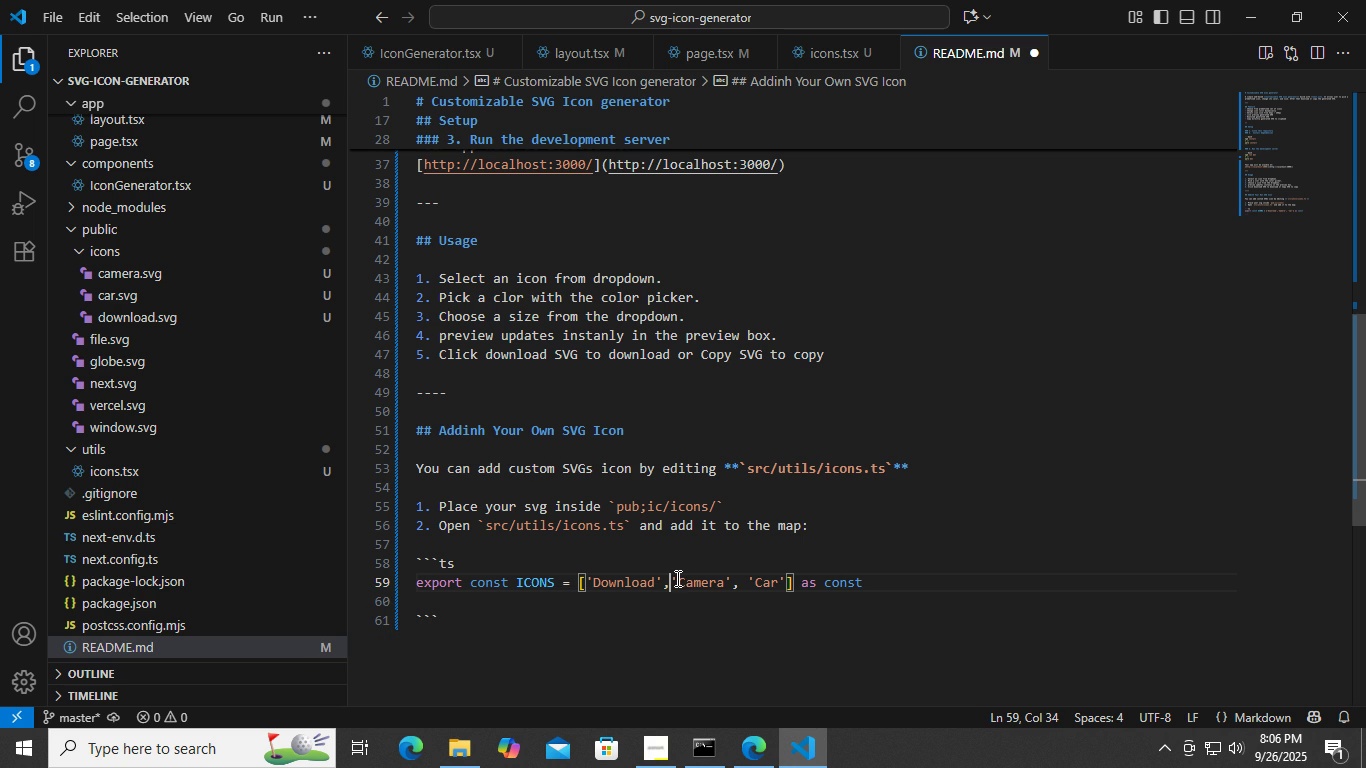 
key(ArrowLeft)
 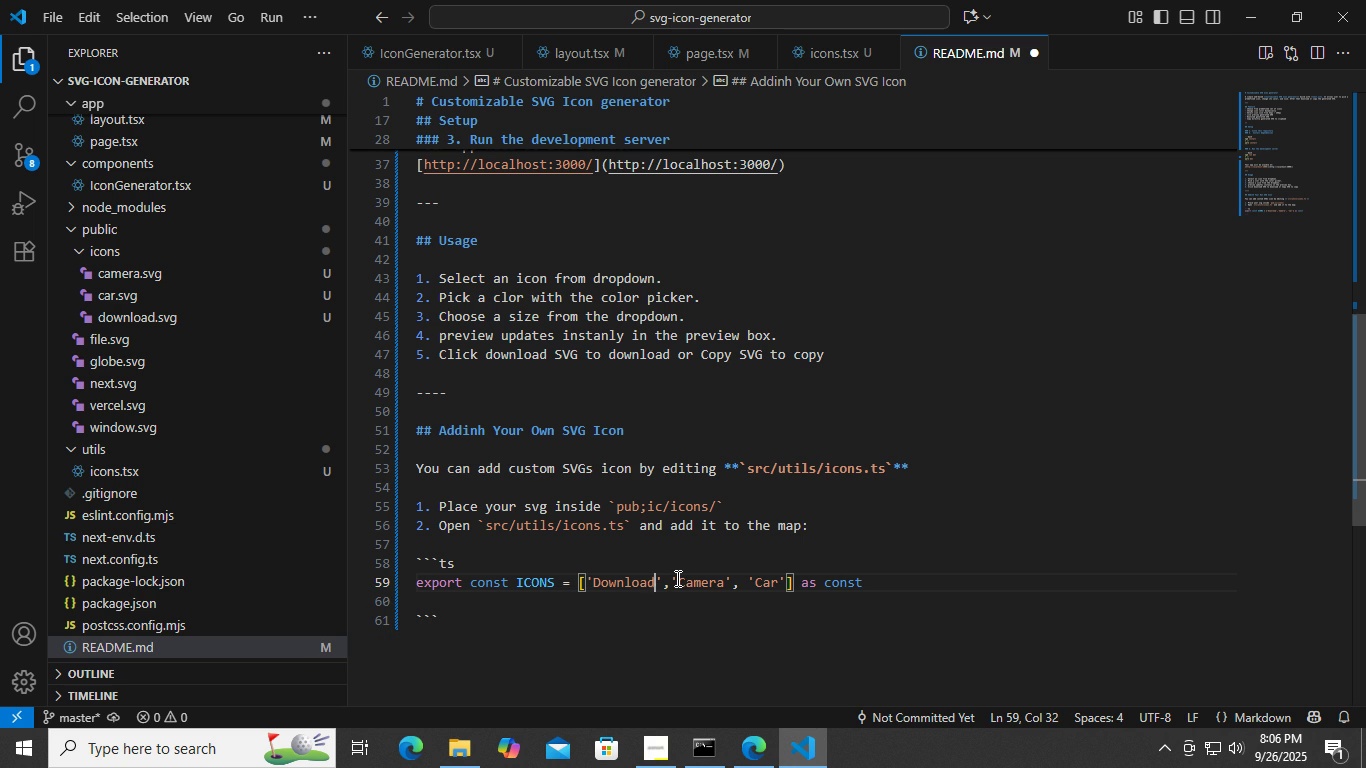 
key(ArrowLeft)
 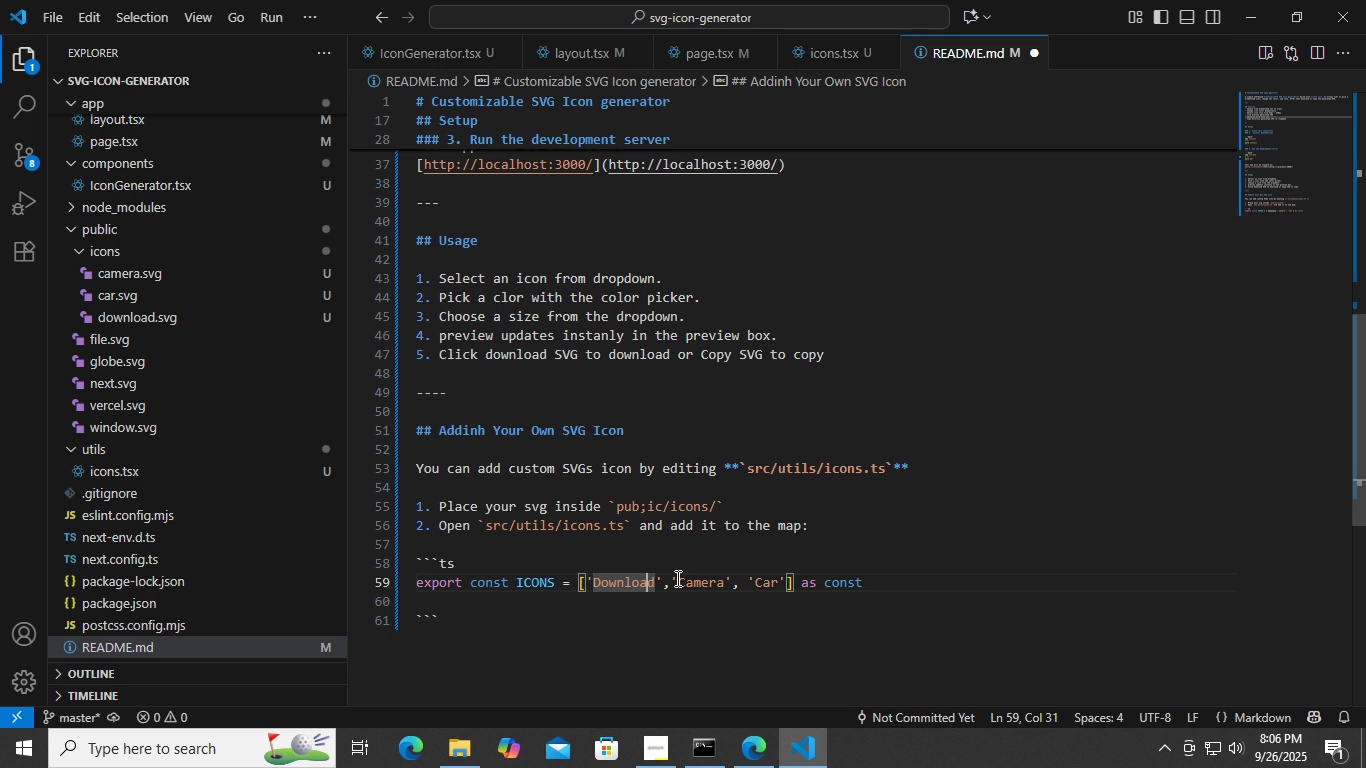 
key(ArrowLeft)
 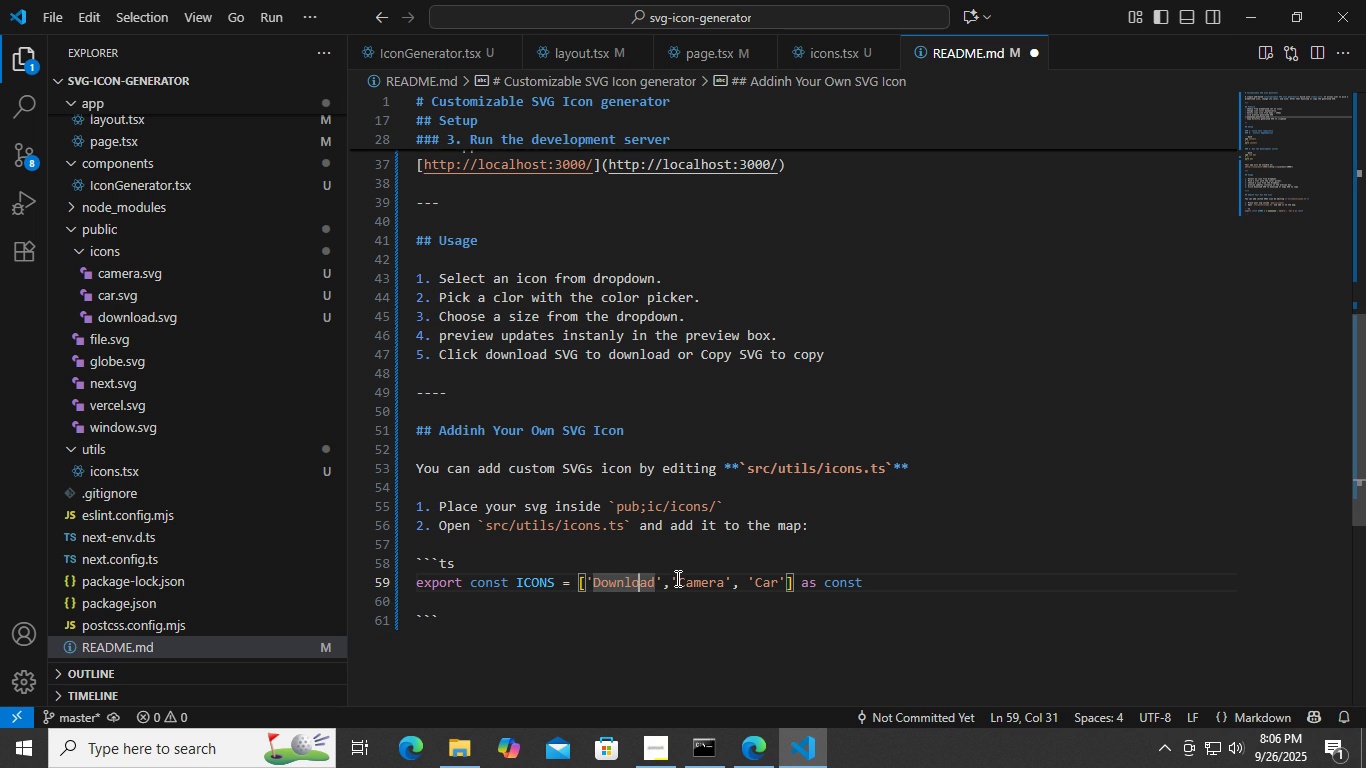 
key(ArrowLeft)
 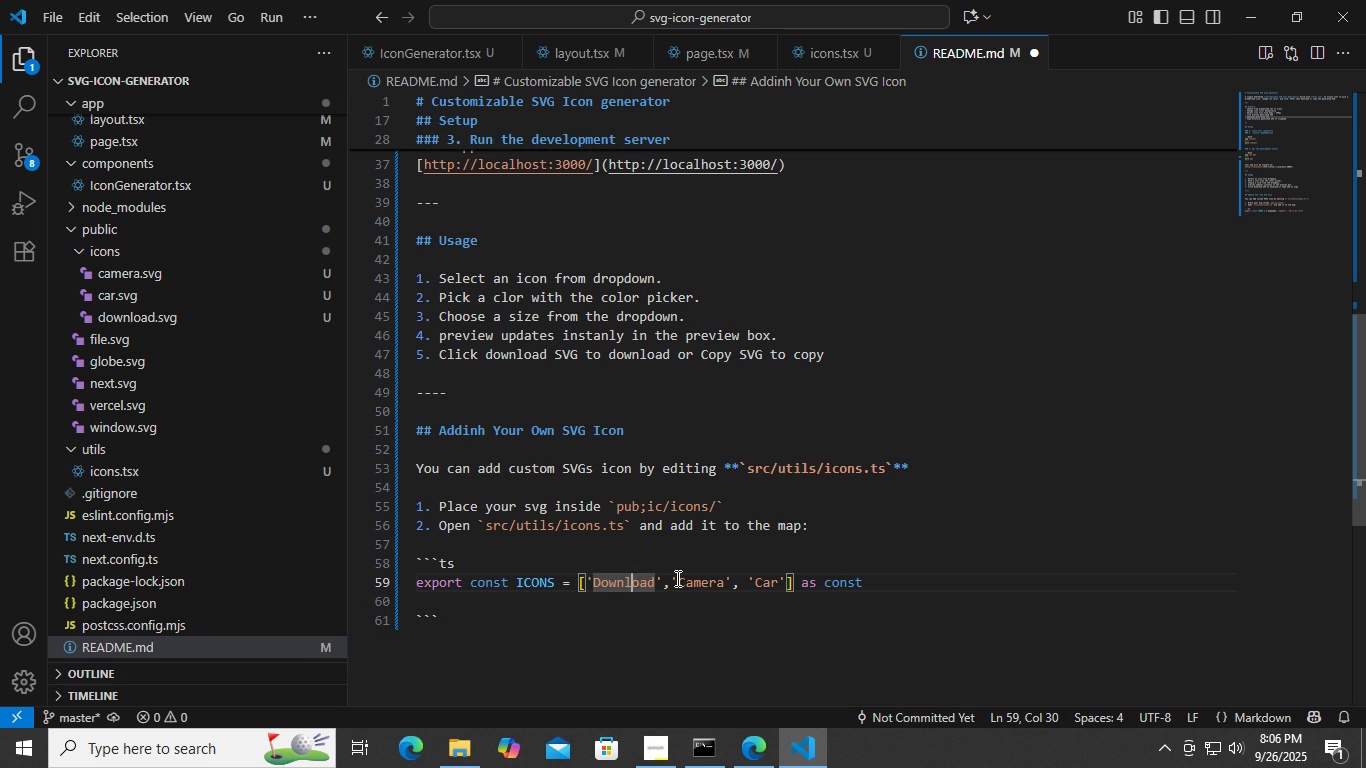 
key(ArrowLeft)
 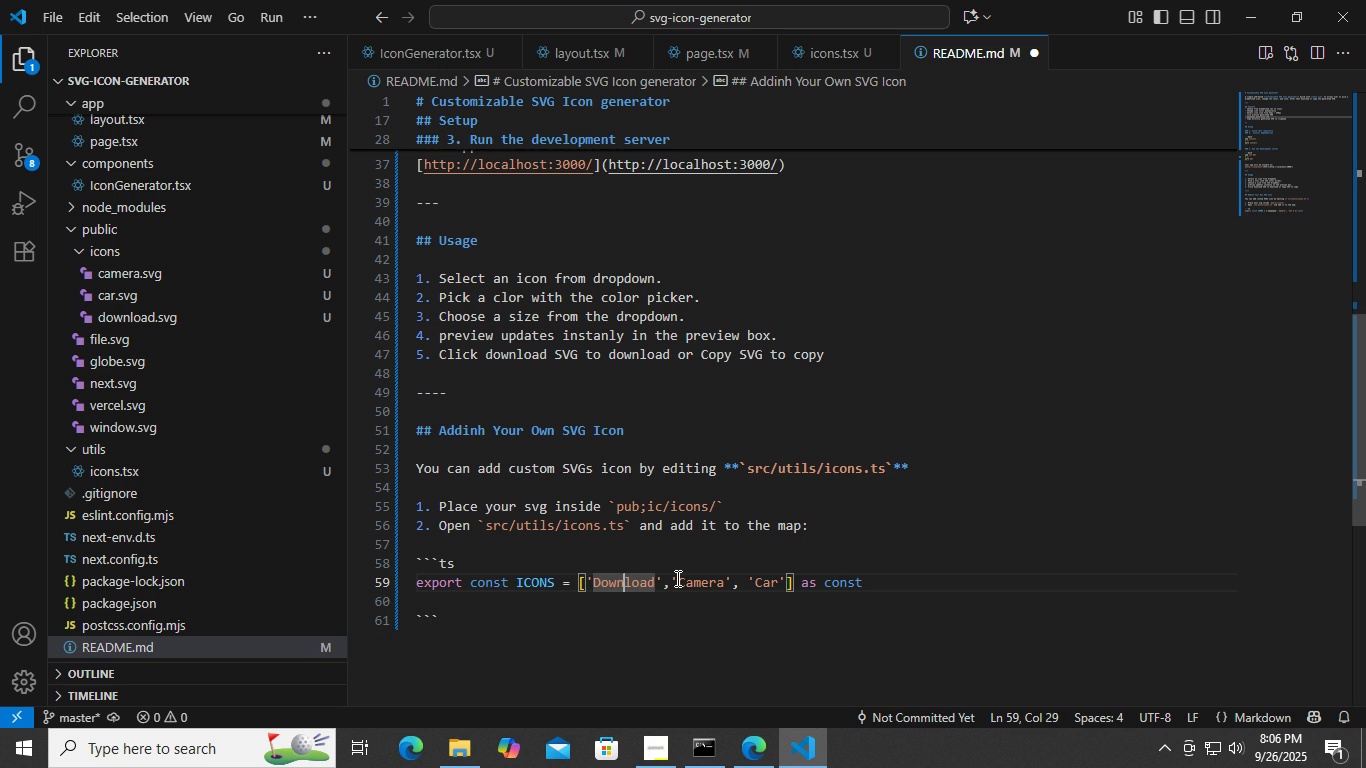 
key(ArrowLeft)